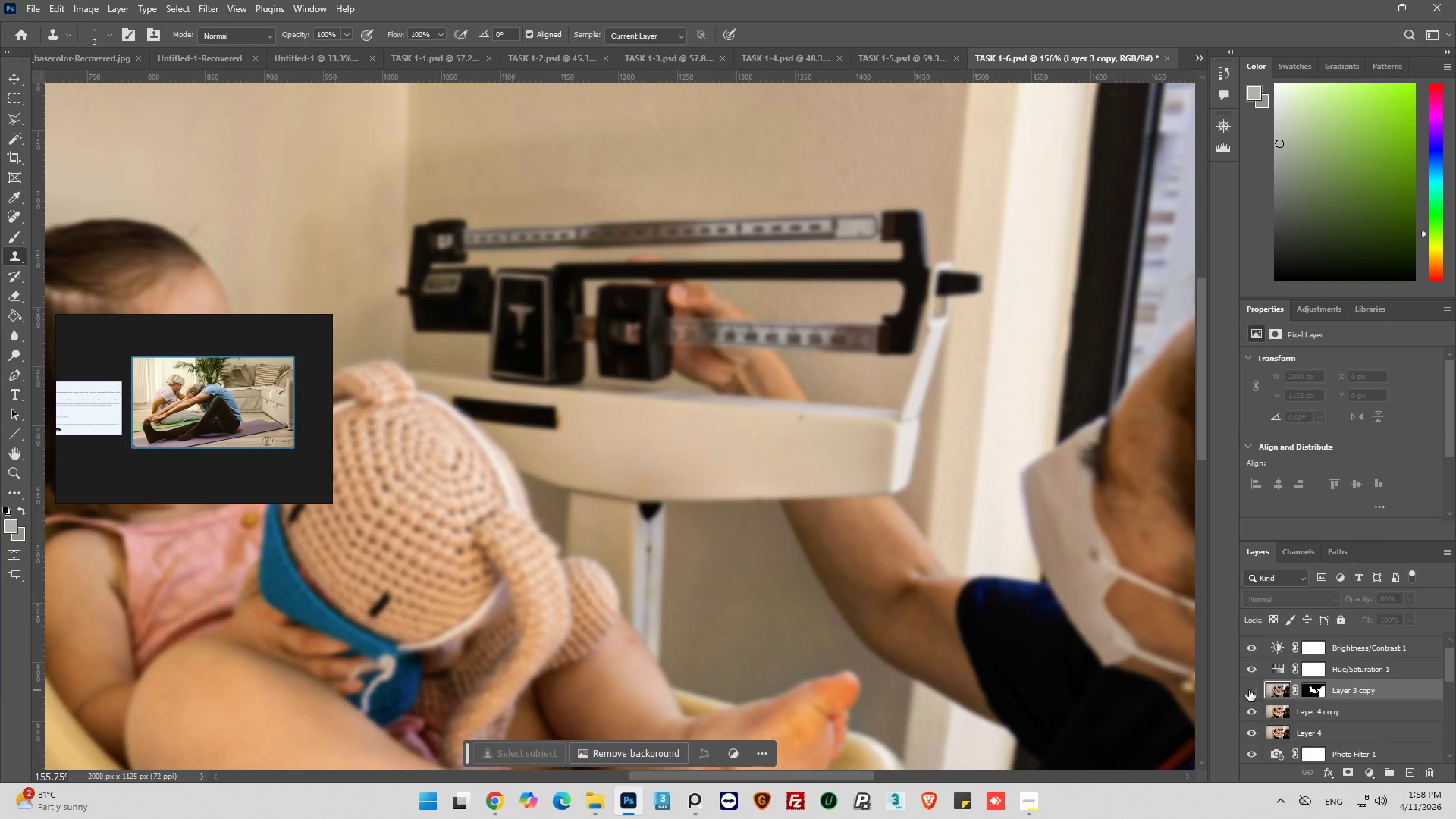 
left_click([1249, 690])
 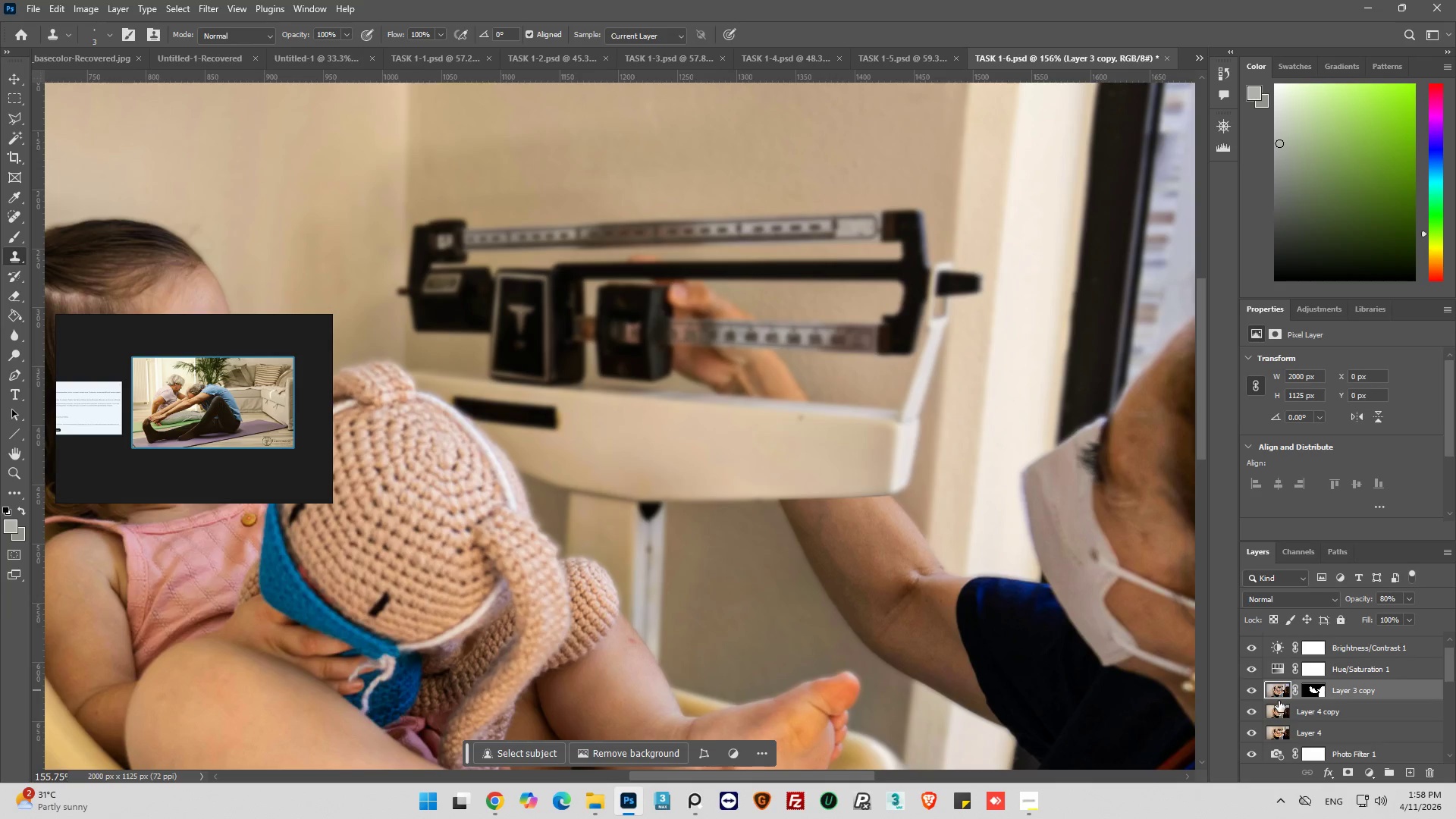 
hold_key(key=AltLeft, duration=0.33)
 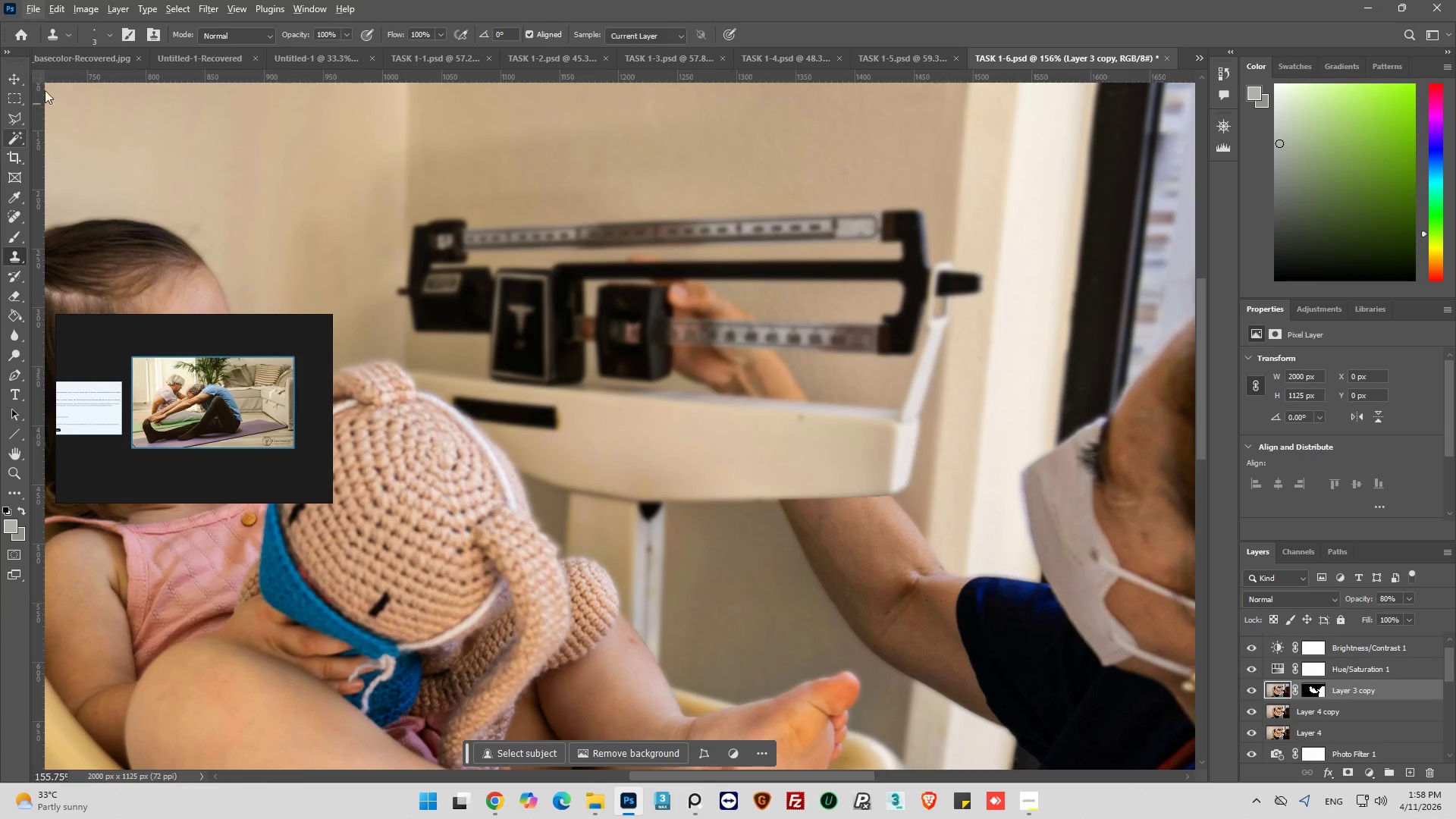 
wait(7.0)
 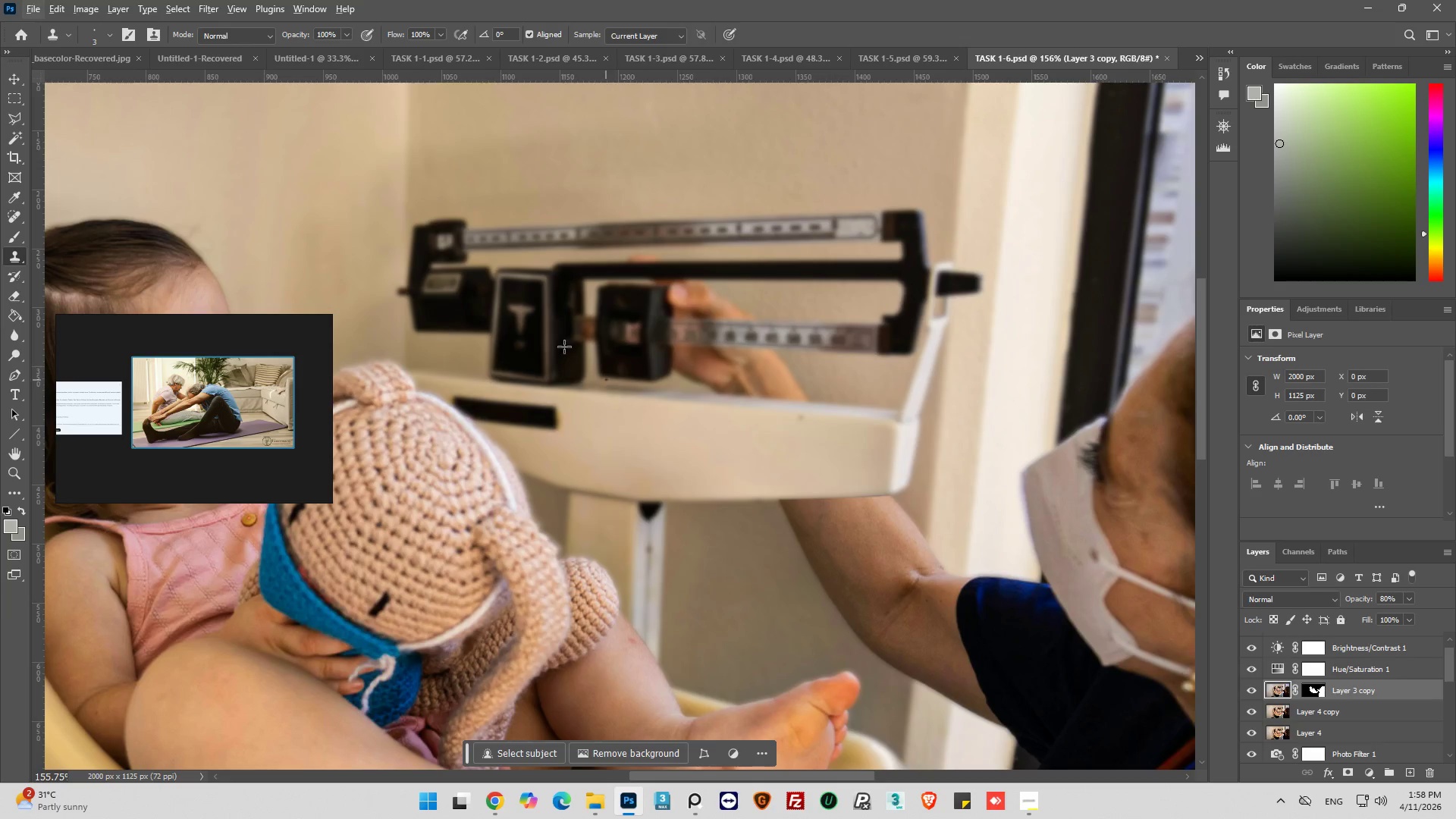 
left_click([12, 240])
 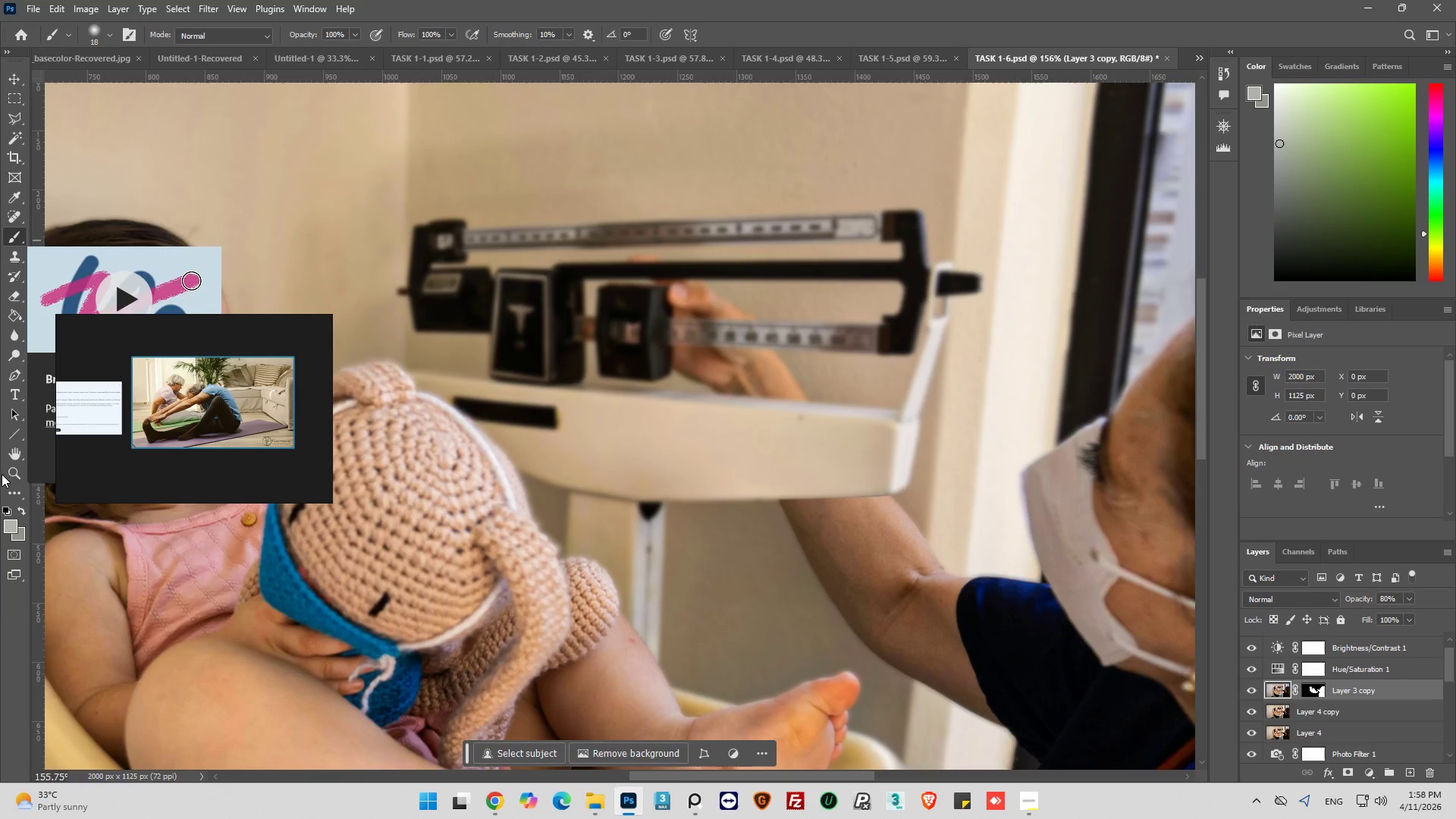 
left_click([7, 510])
 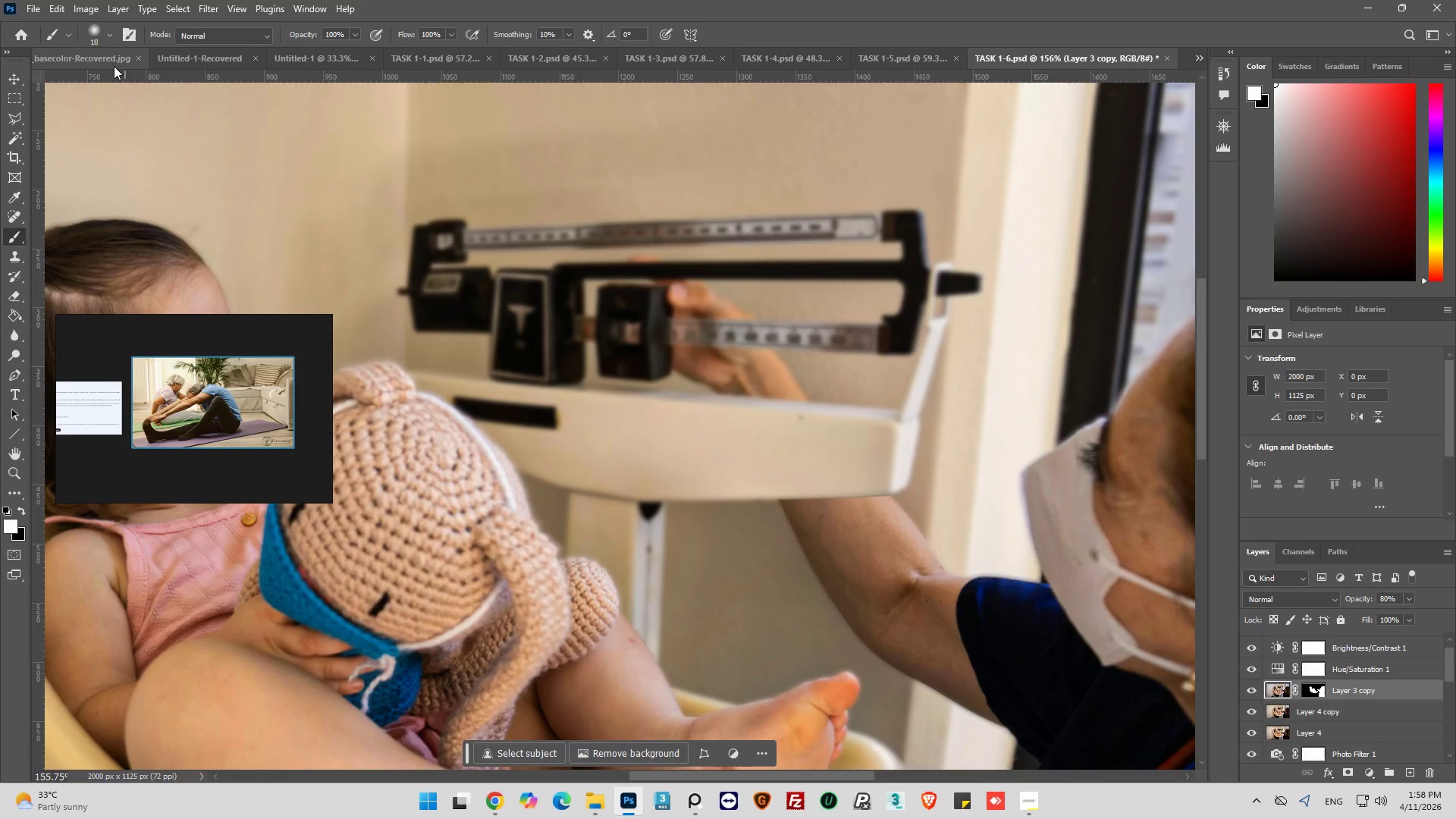 
left_click_drag(start_coordinate=[651, 456], to_coordinate=[821, 500])
 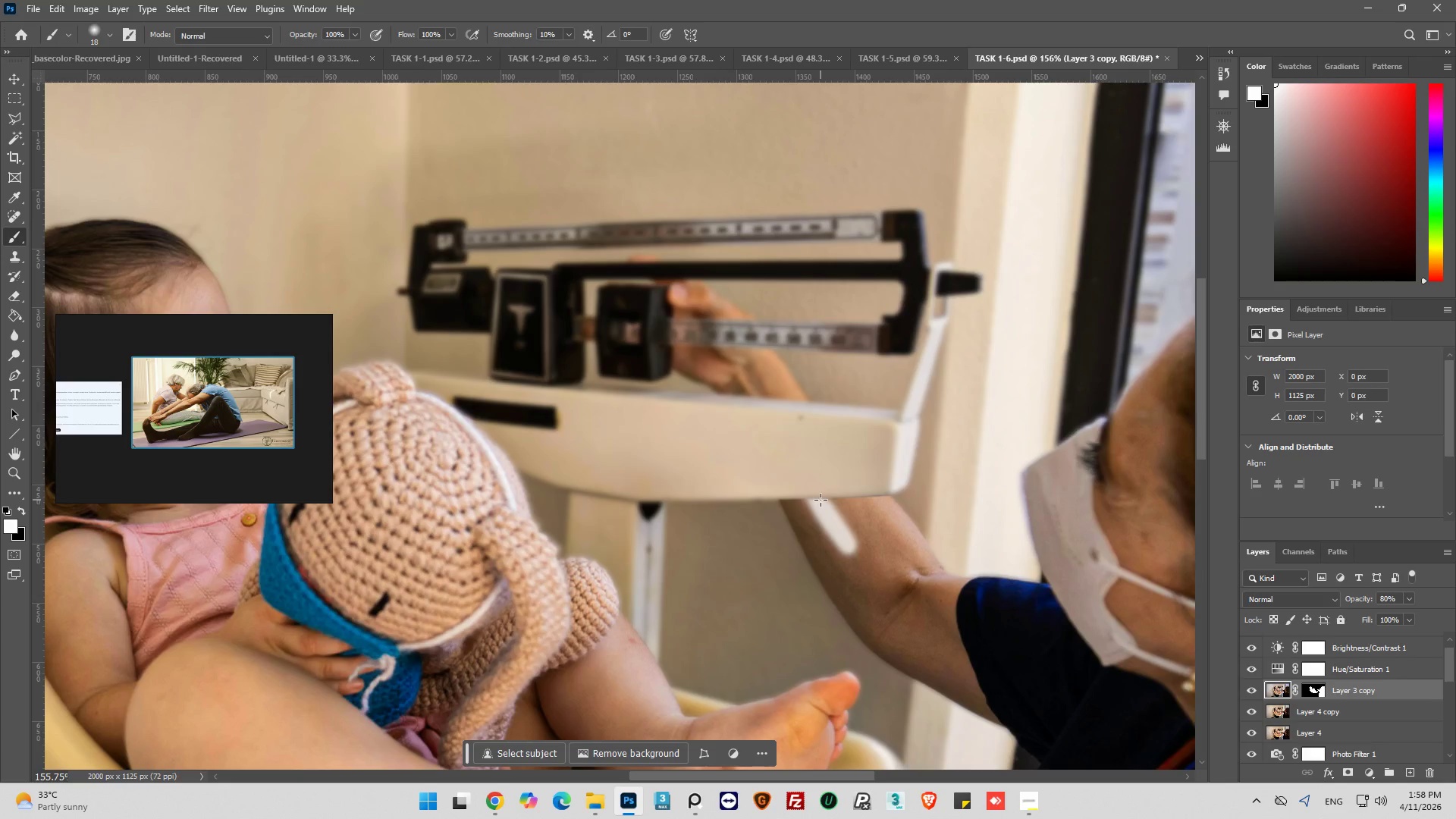 
key(Control+Z)
 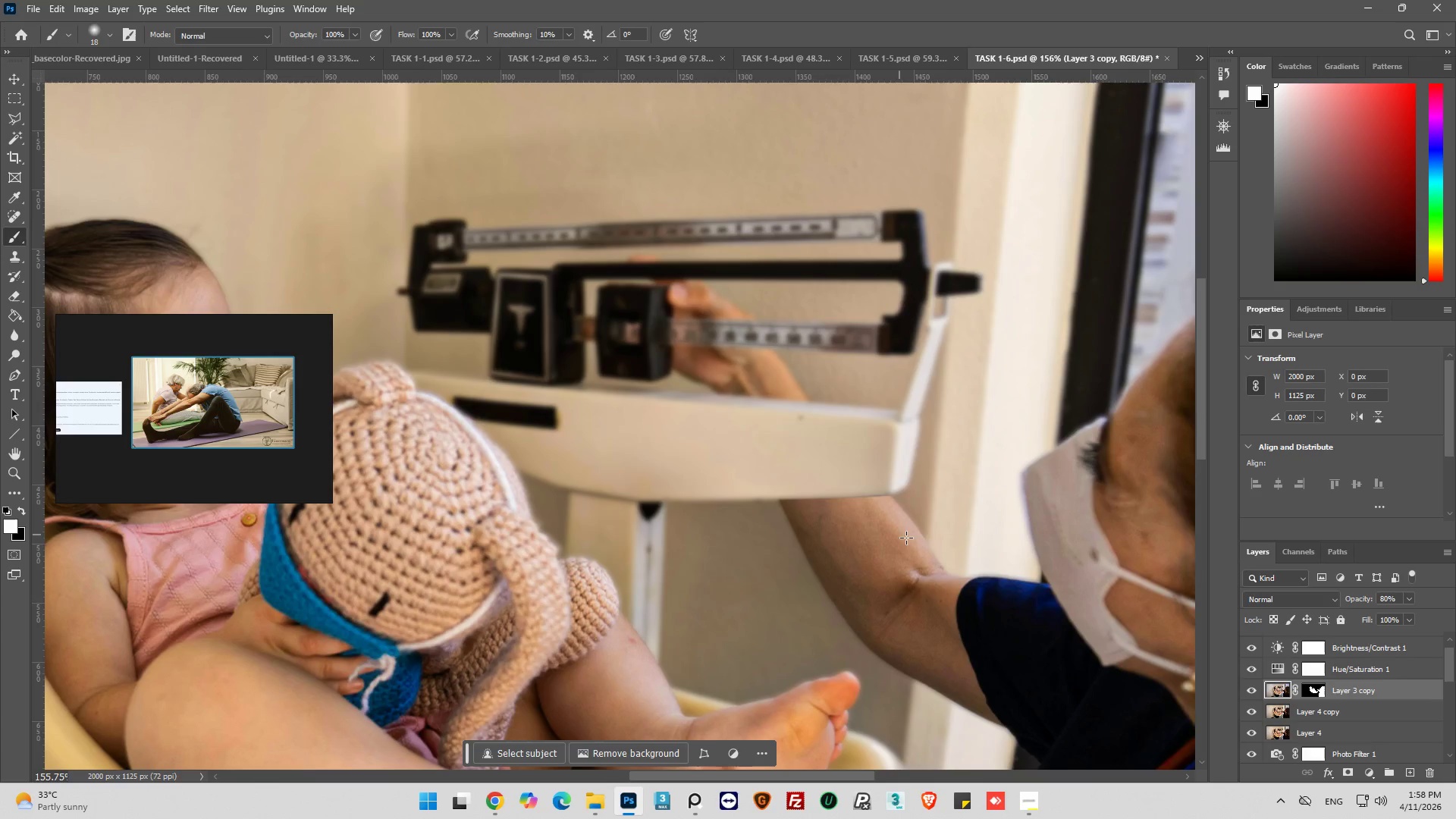 
key(Control+ControlLeft)
 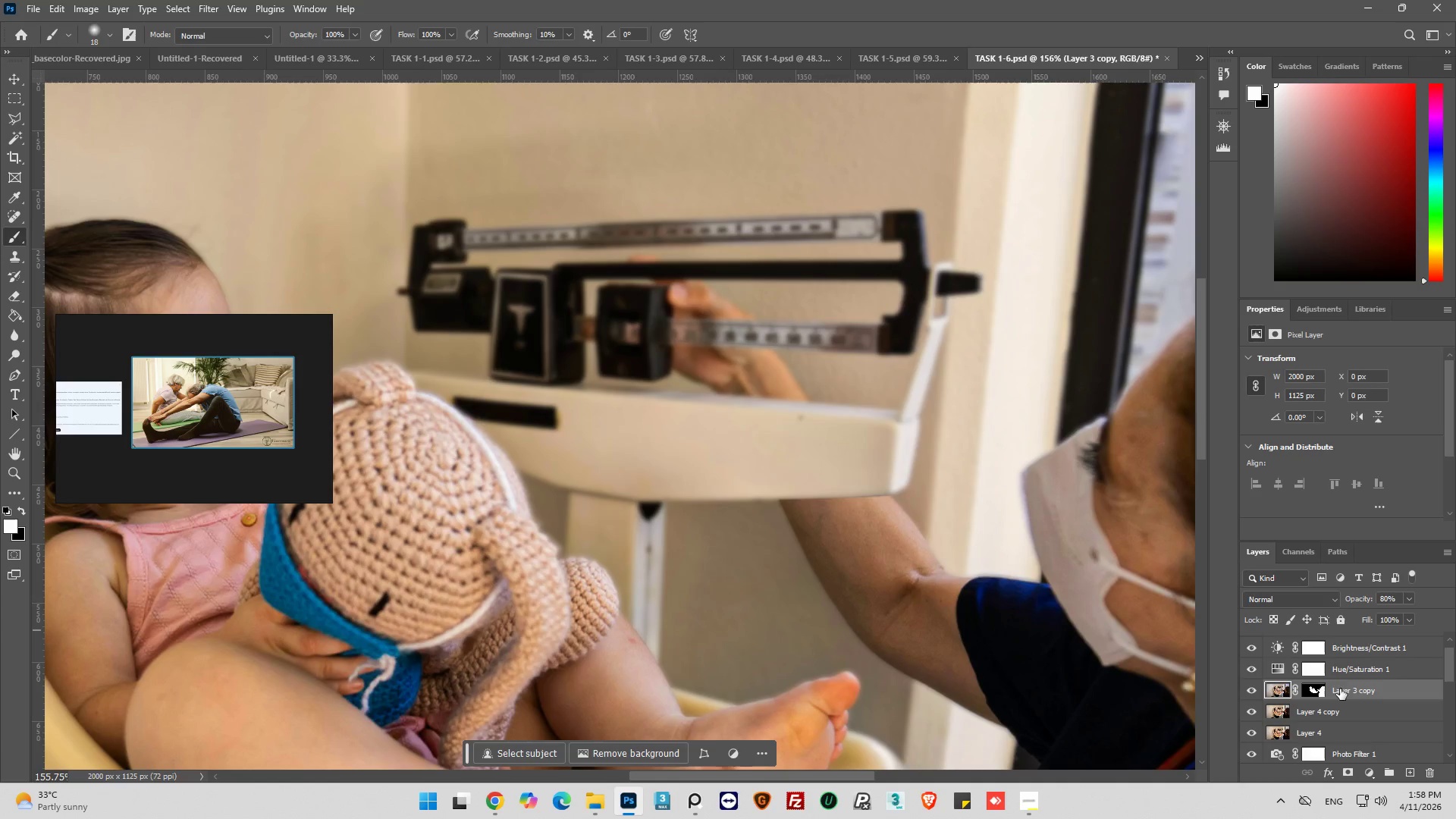 
left_click([1313, 689])
 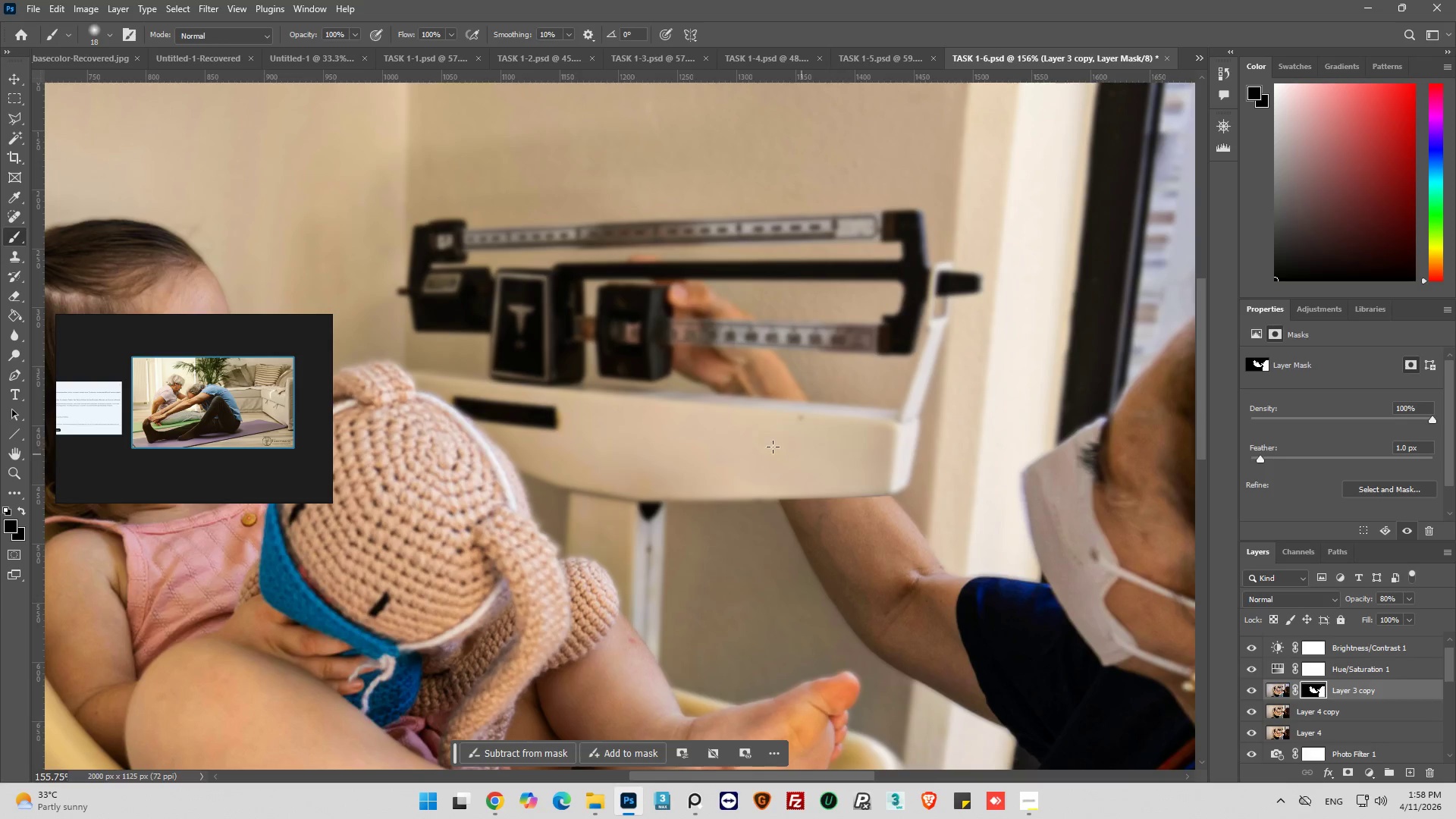 
left_click_drag(start_coordinate=[764, 420], to_coordinate=[778, 403])
 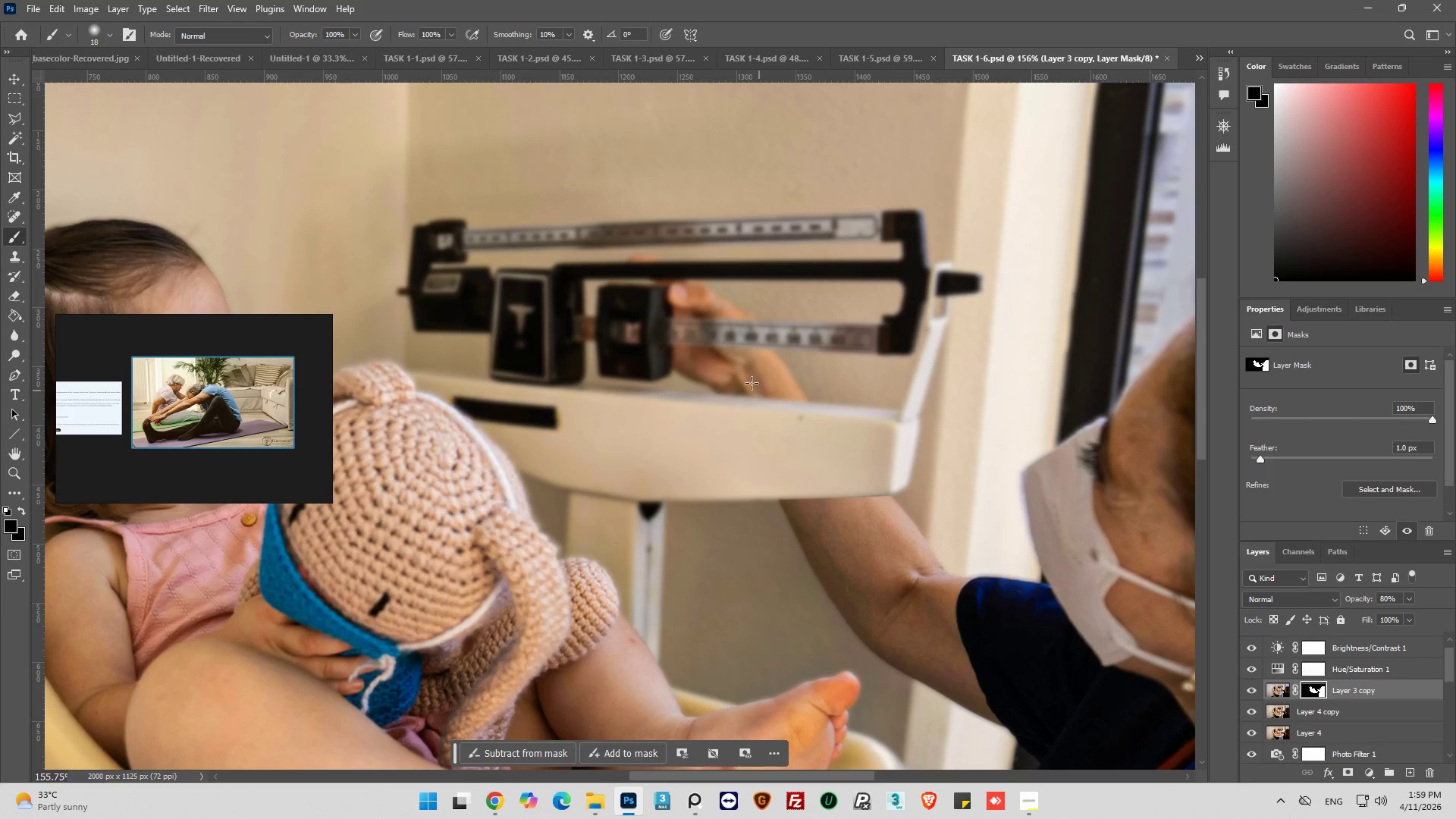 
left_click_drag(start_coordinate=[750, 379], to_coordinate=[735, 335])
 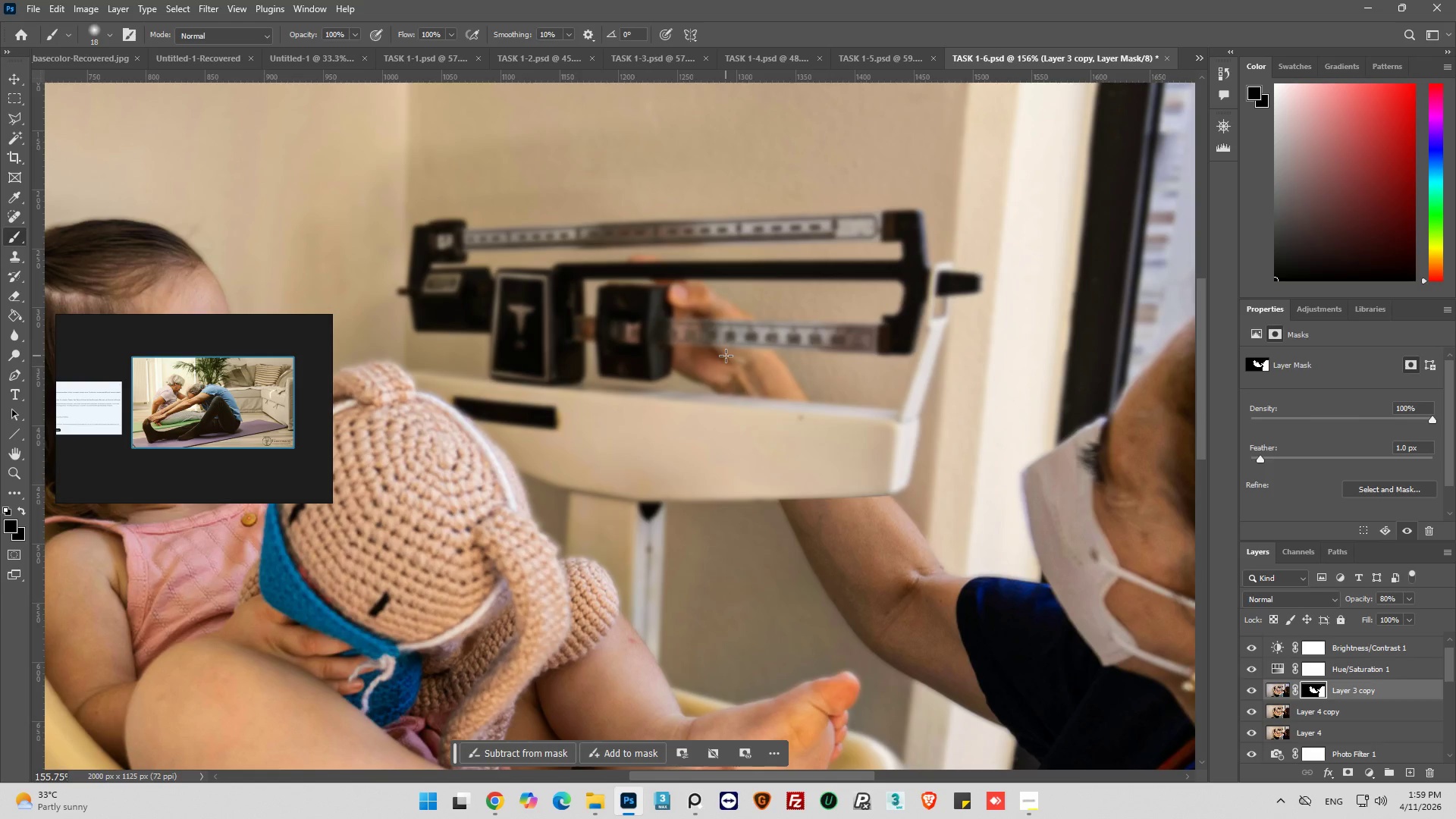 
left_click([5, 513])
 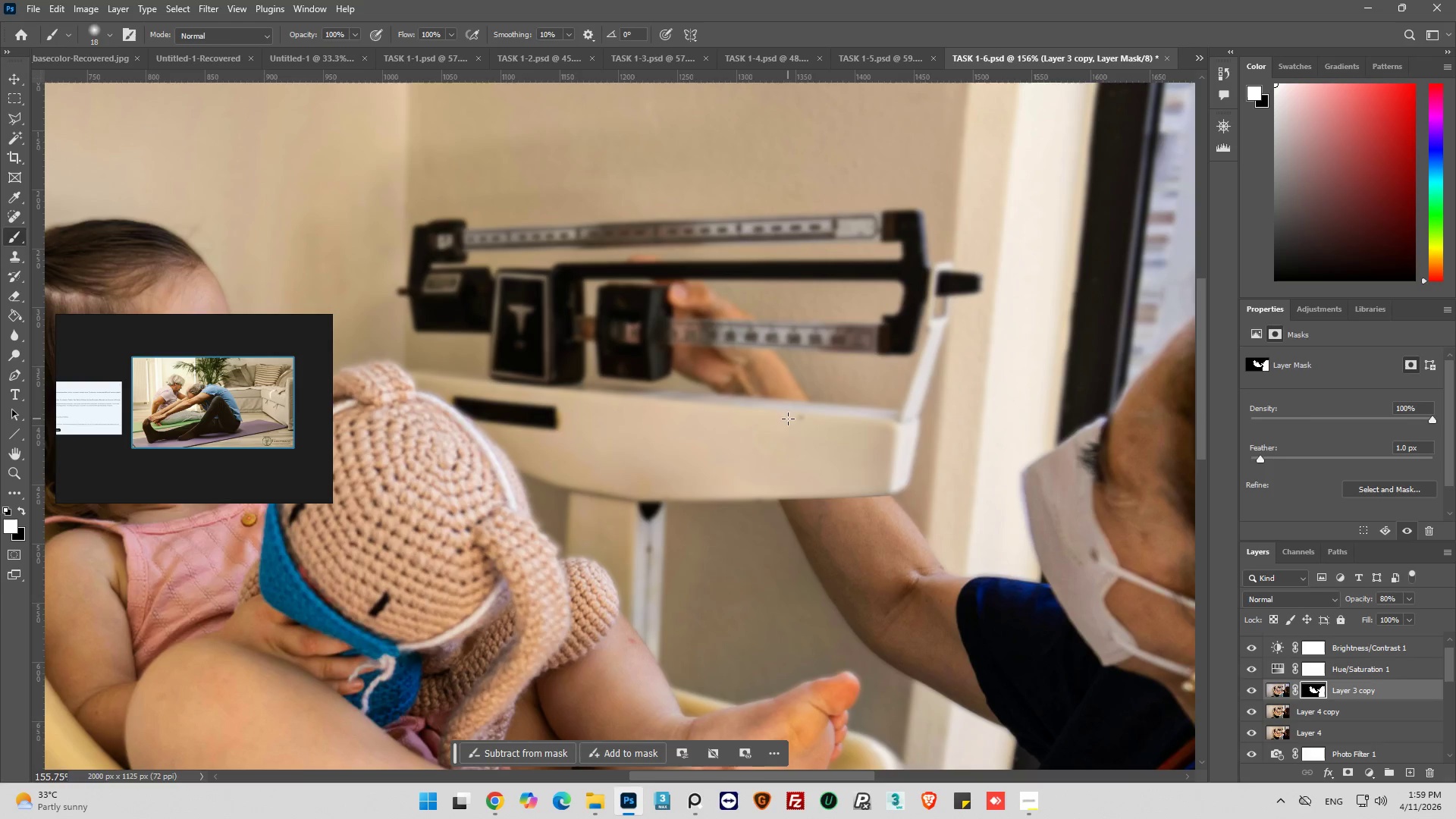 
left_click_drag(start_coordinate=[723, 344], to_coordinate=[747, 369])
 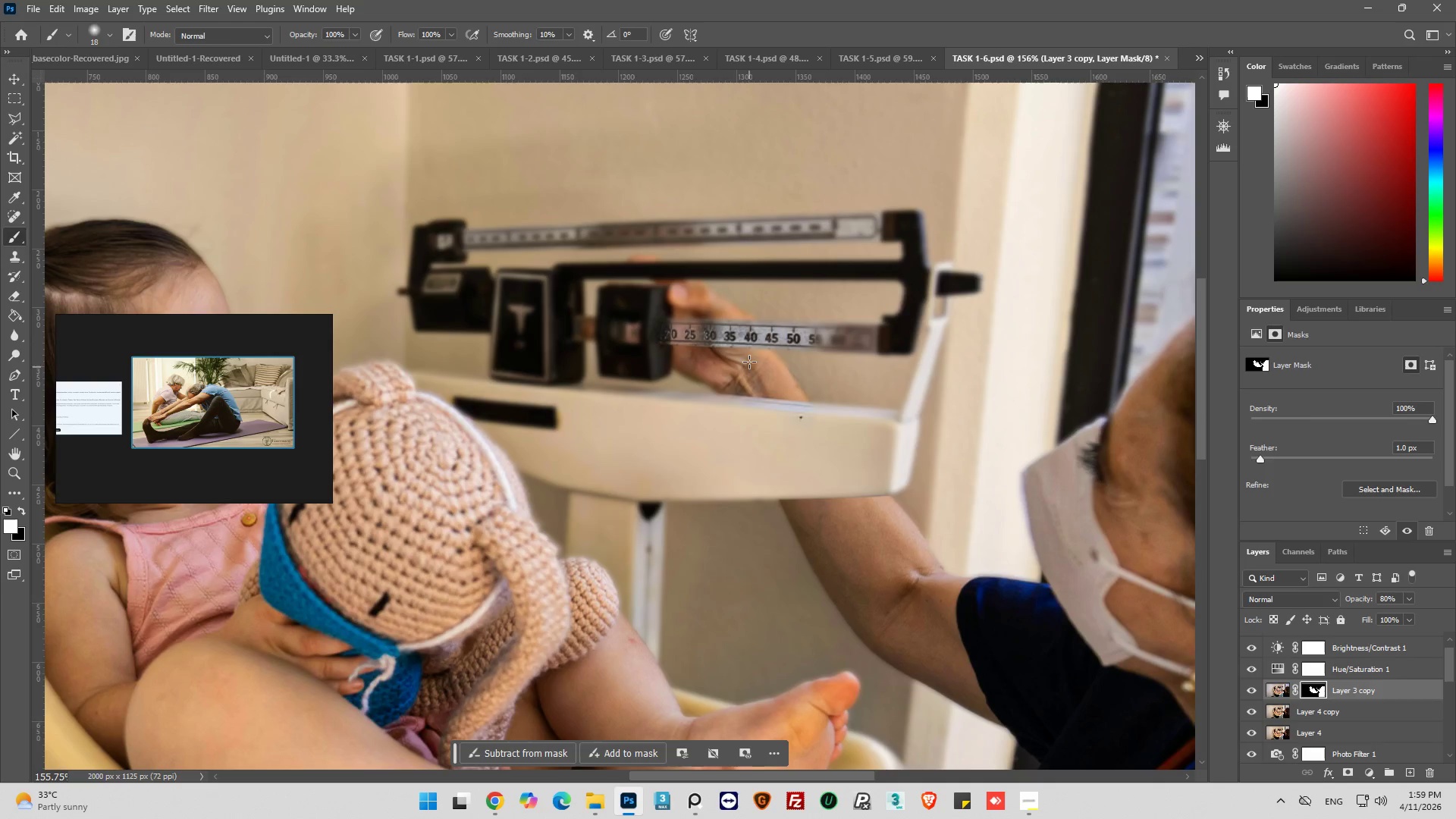 
left_click_drag(start_coordinate=[748, 358], to_coordinate=[611, 301])
 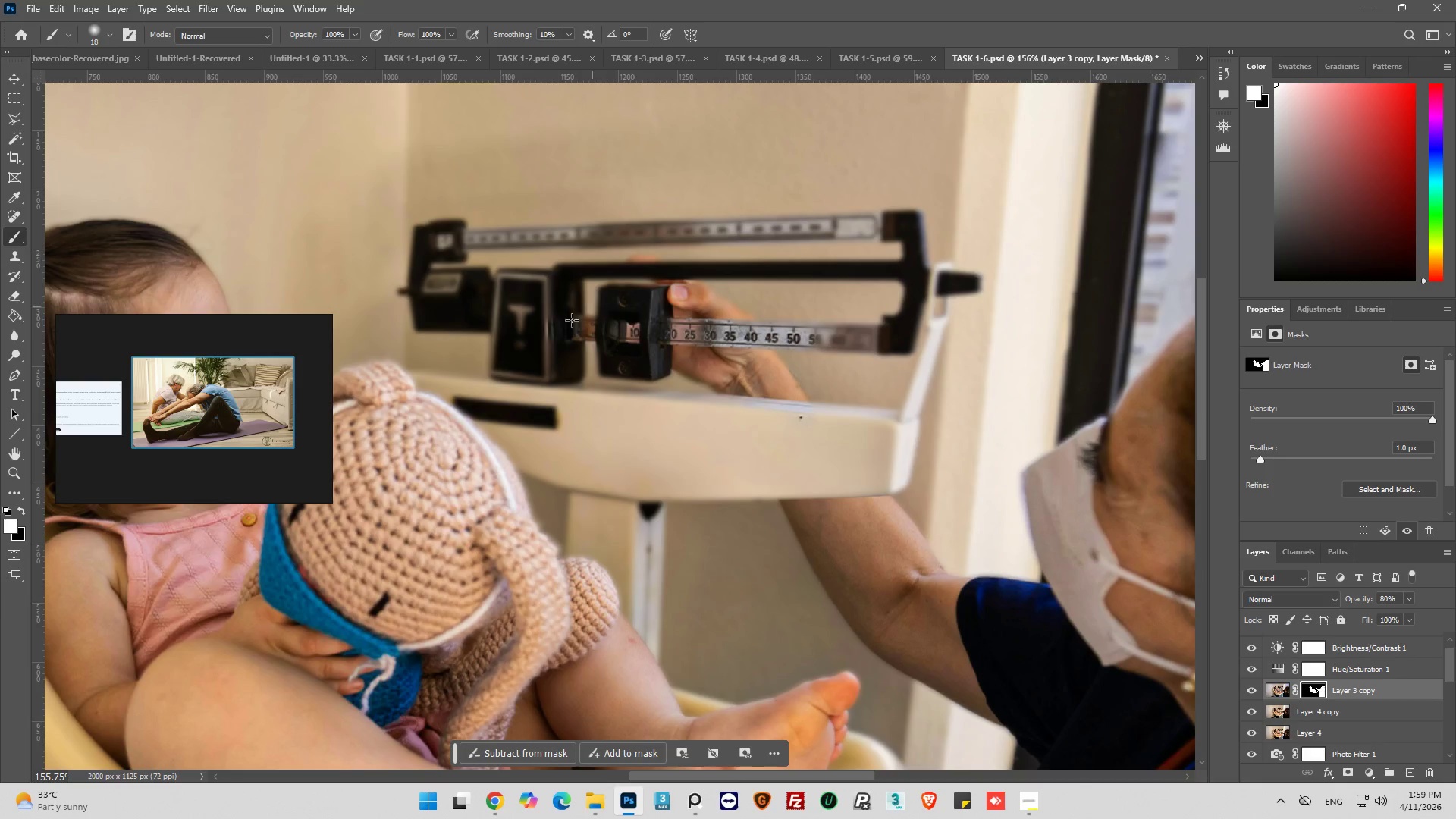 
left_click_drag(start_coordinate=[539, 320], to_coordinate=[541, 284])
 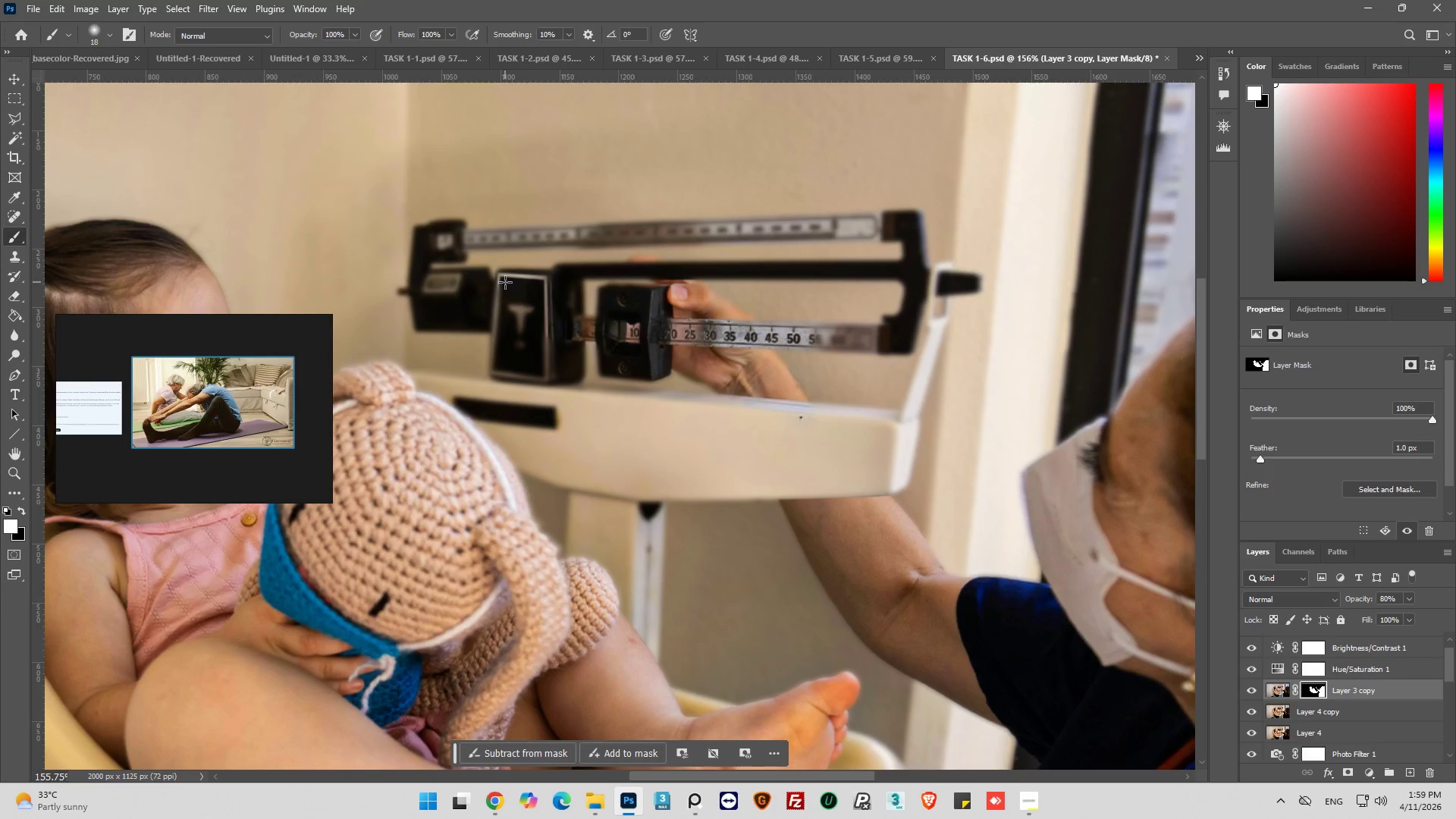 
left_click_drag(start_coordinate=[505, 282], to_coordinate=[545, 298])
 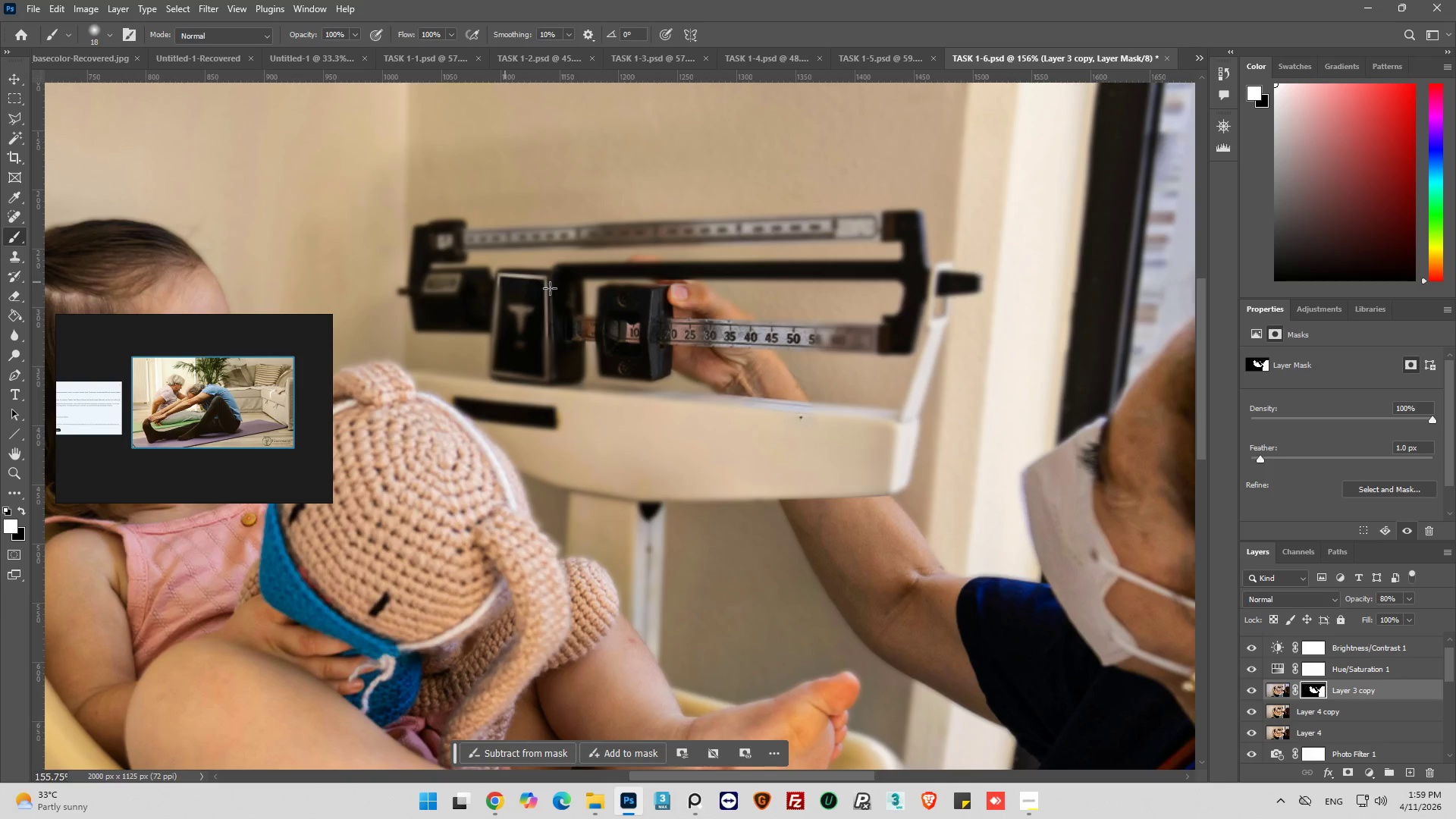 
left_click_drag(start_coordinate=[549, 289], to_coordinate=[553, 325])
 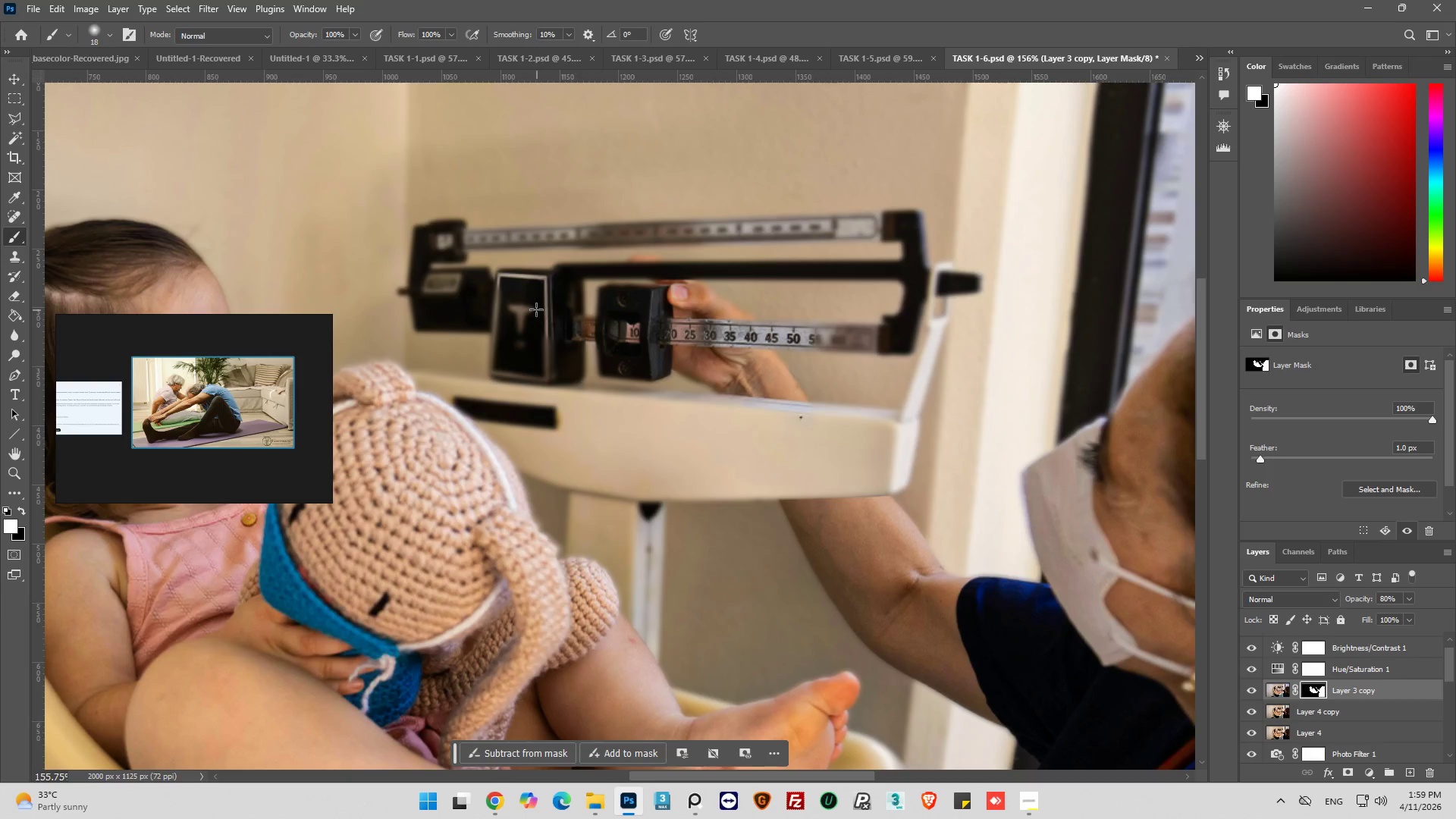 
left_click_drag(start_coordinate=[536, 309], to_coordinate=[554, 340])
 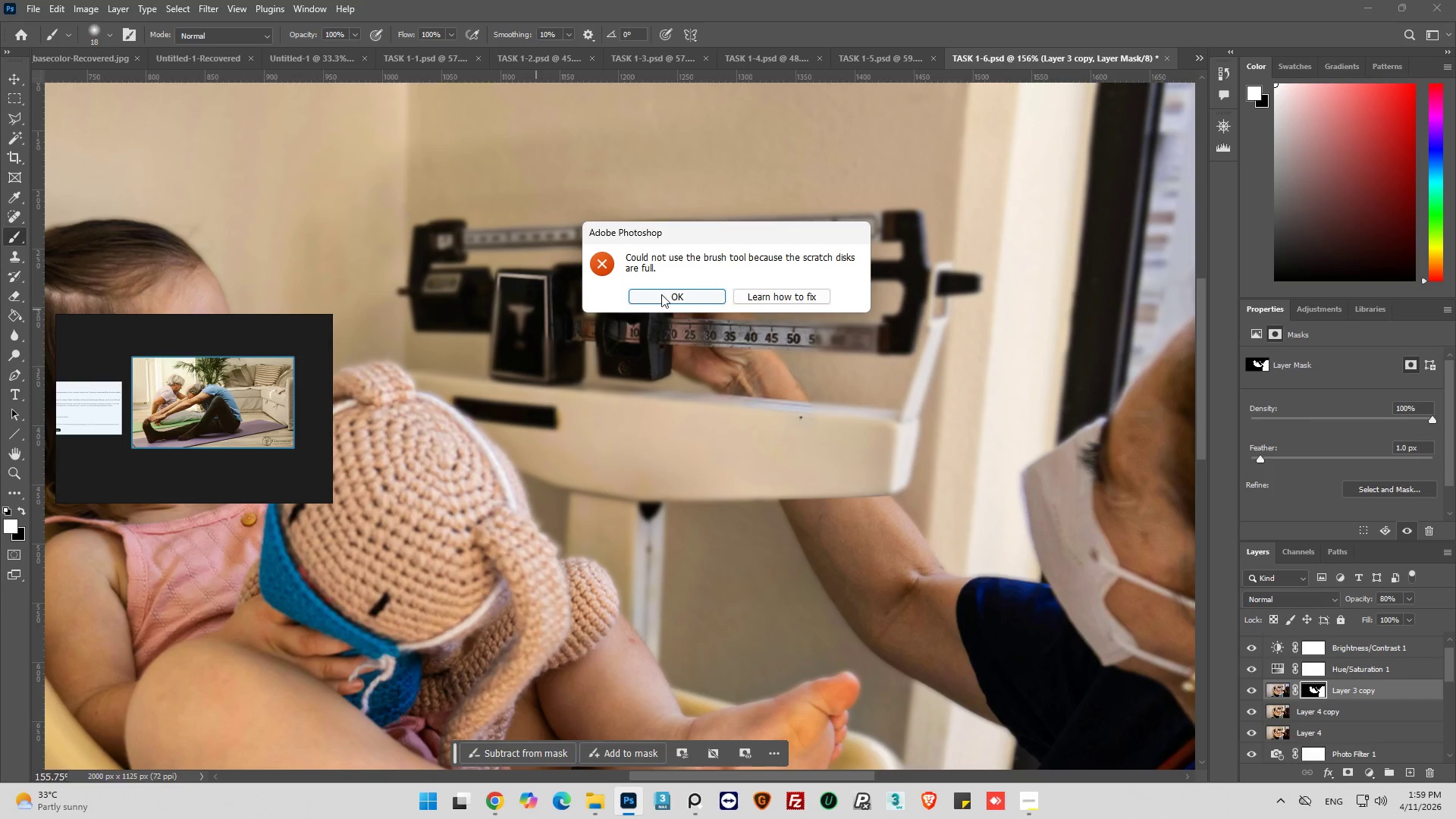 
left_click([661, 294])
 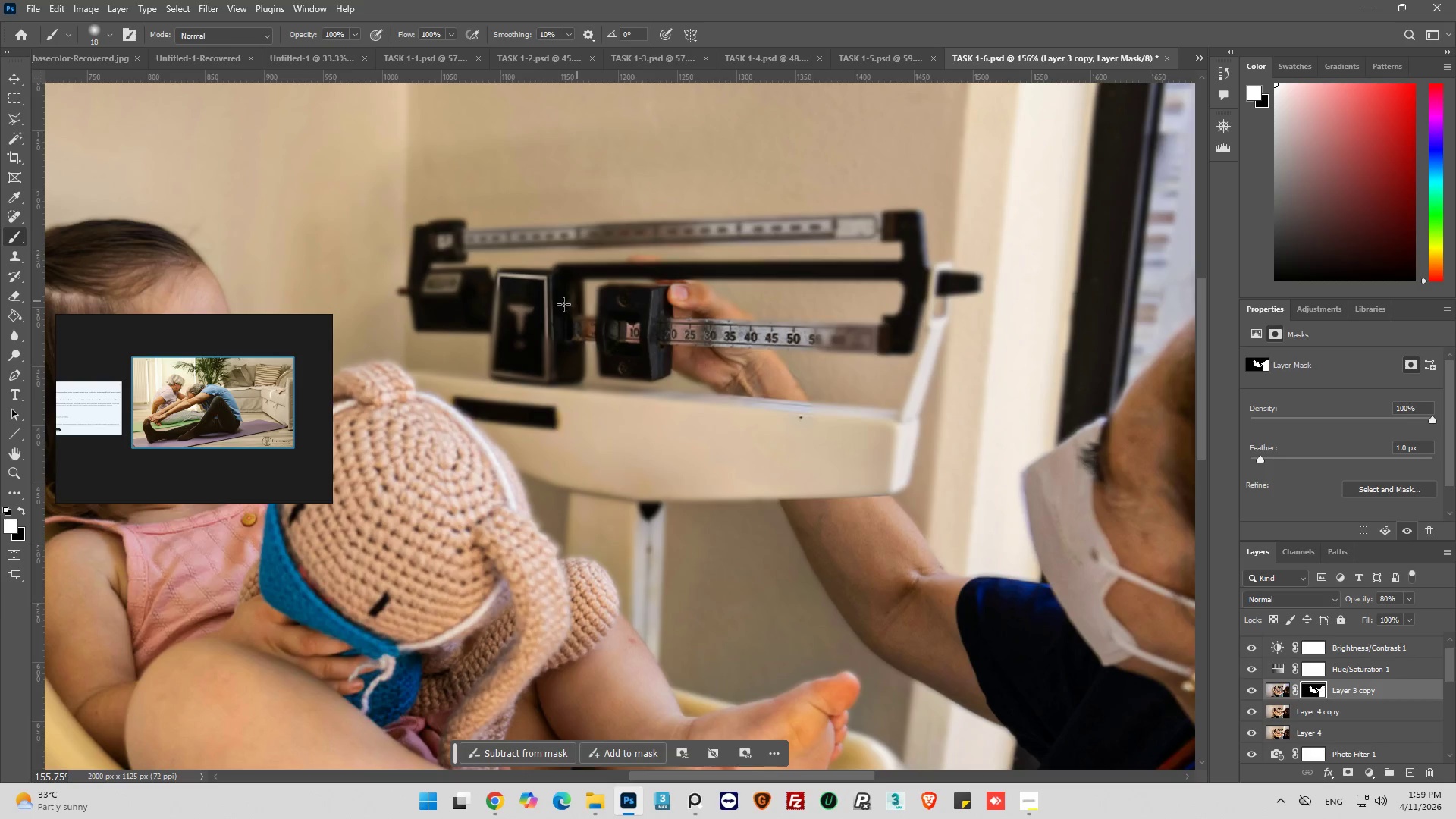 
left_click_drag(start_coordinate=[523, 309], to_coordinate=[550, 317])
 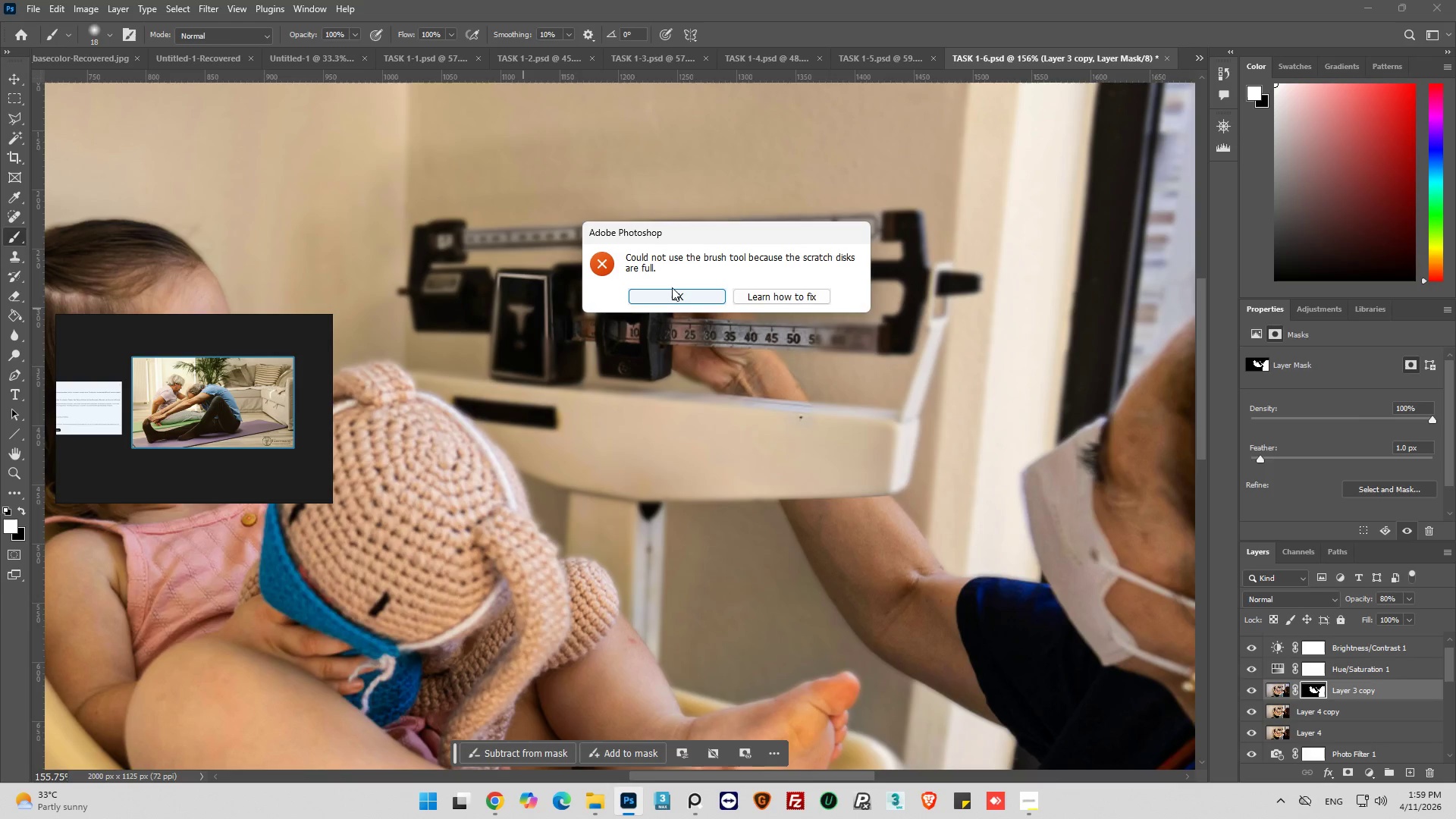 
left_click([672, 291])
 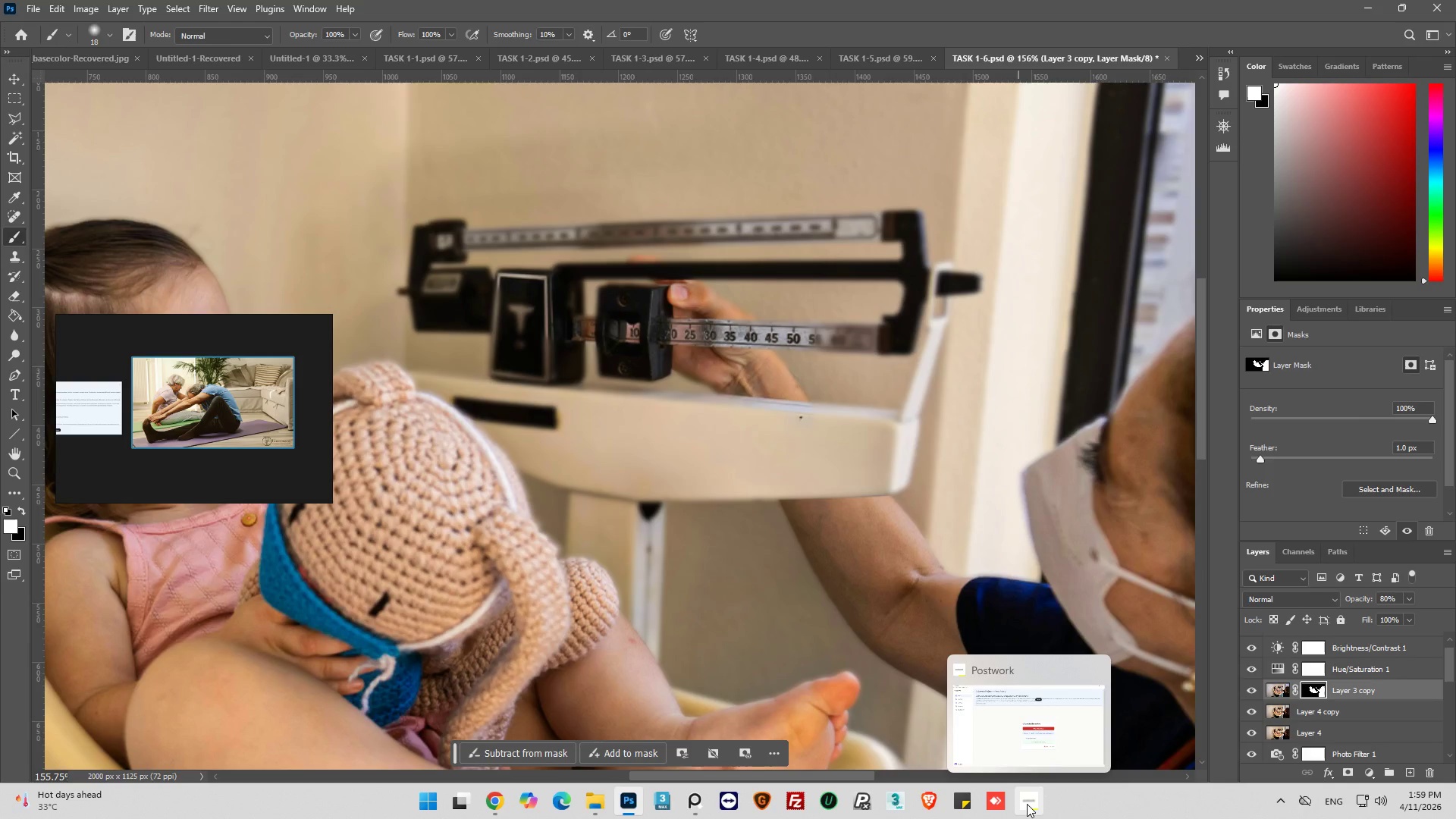 
wait(5.38)
 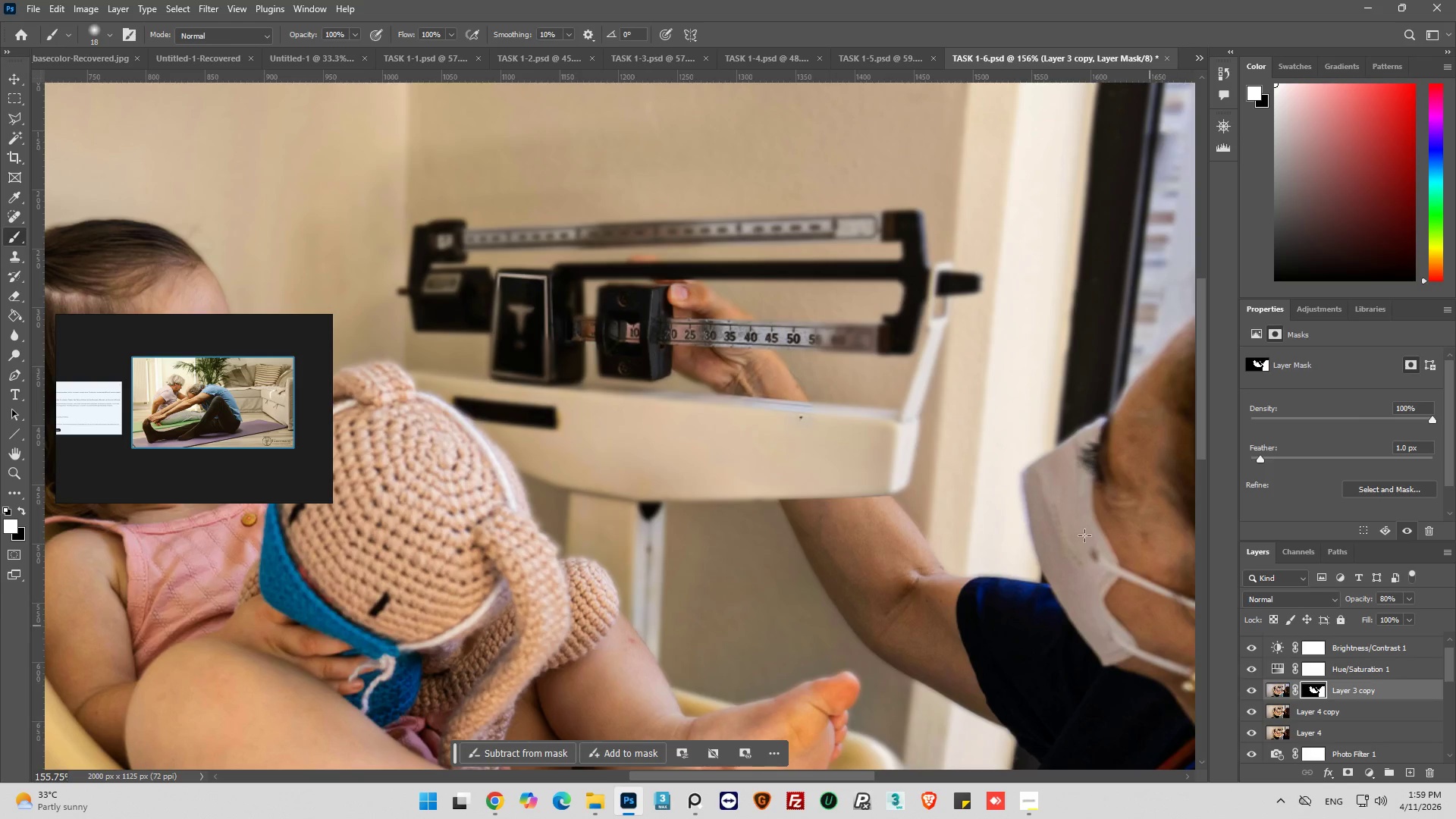 
left_click([1027, 804])